 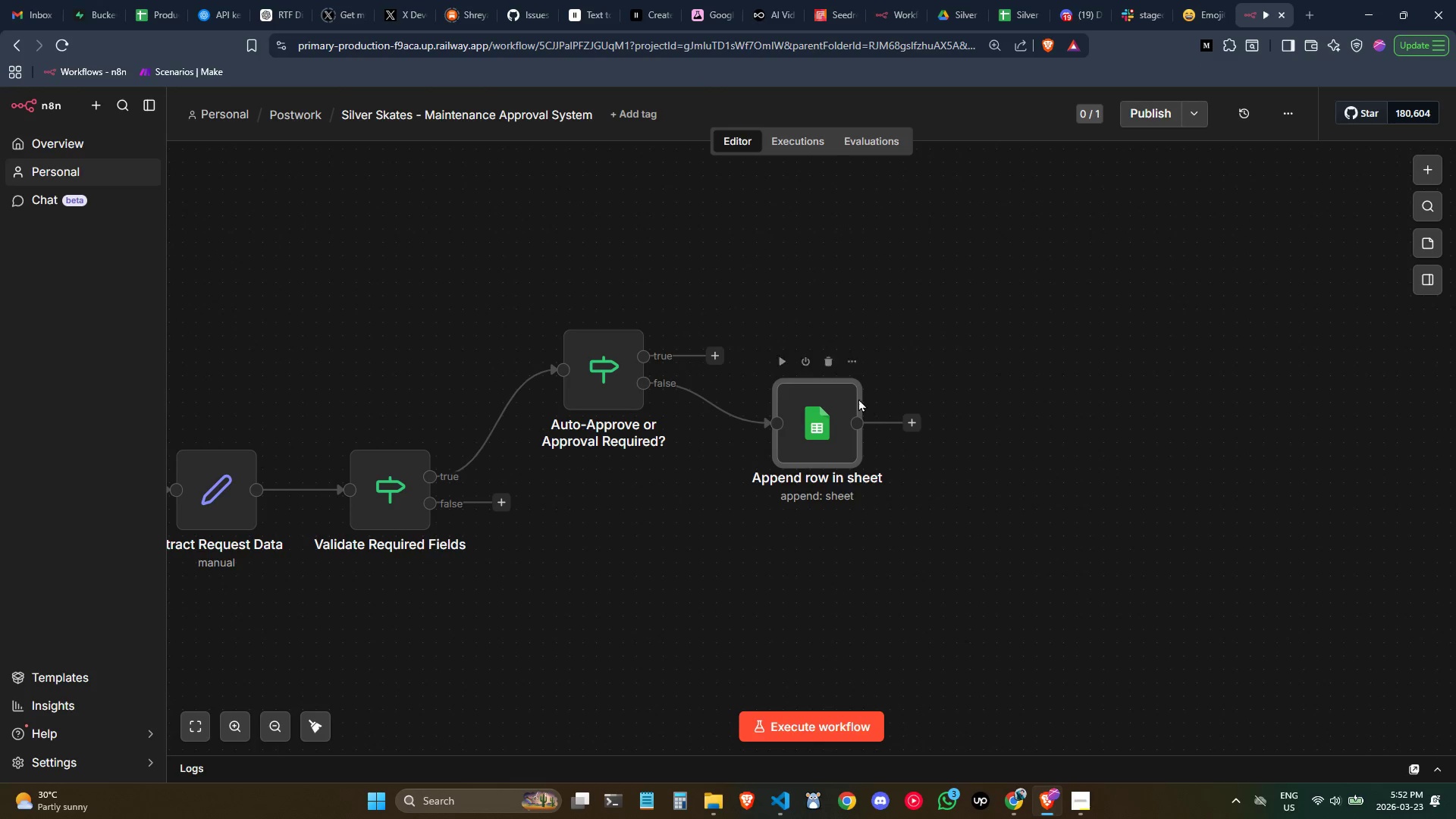 
left_click([912, 416])
 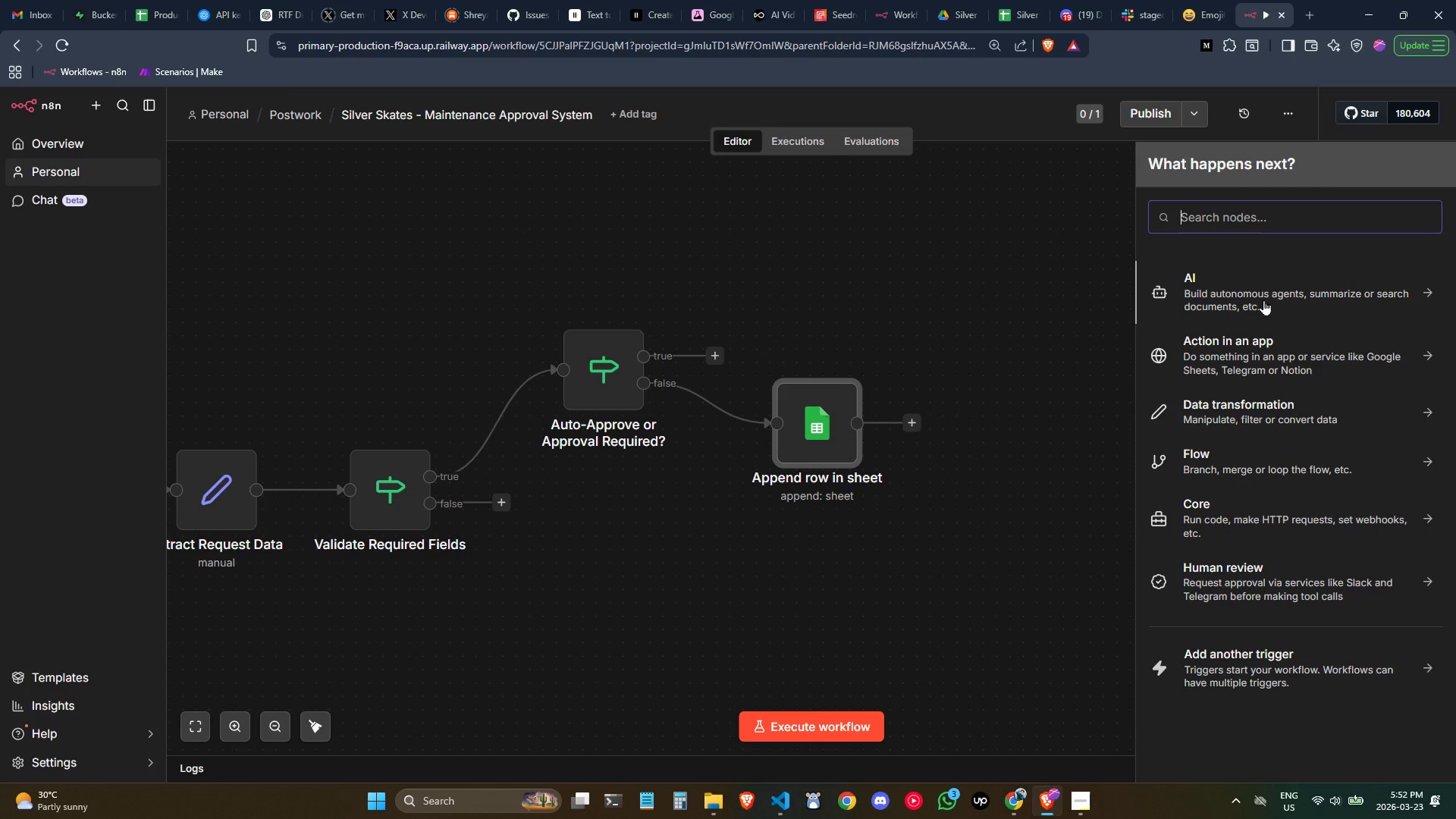 
type(ema)
 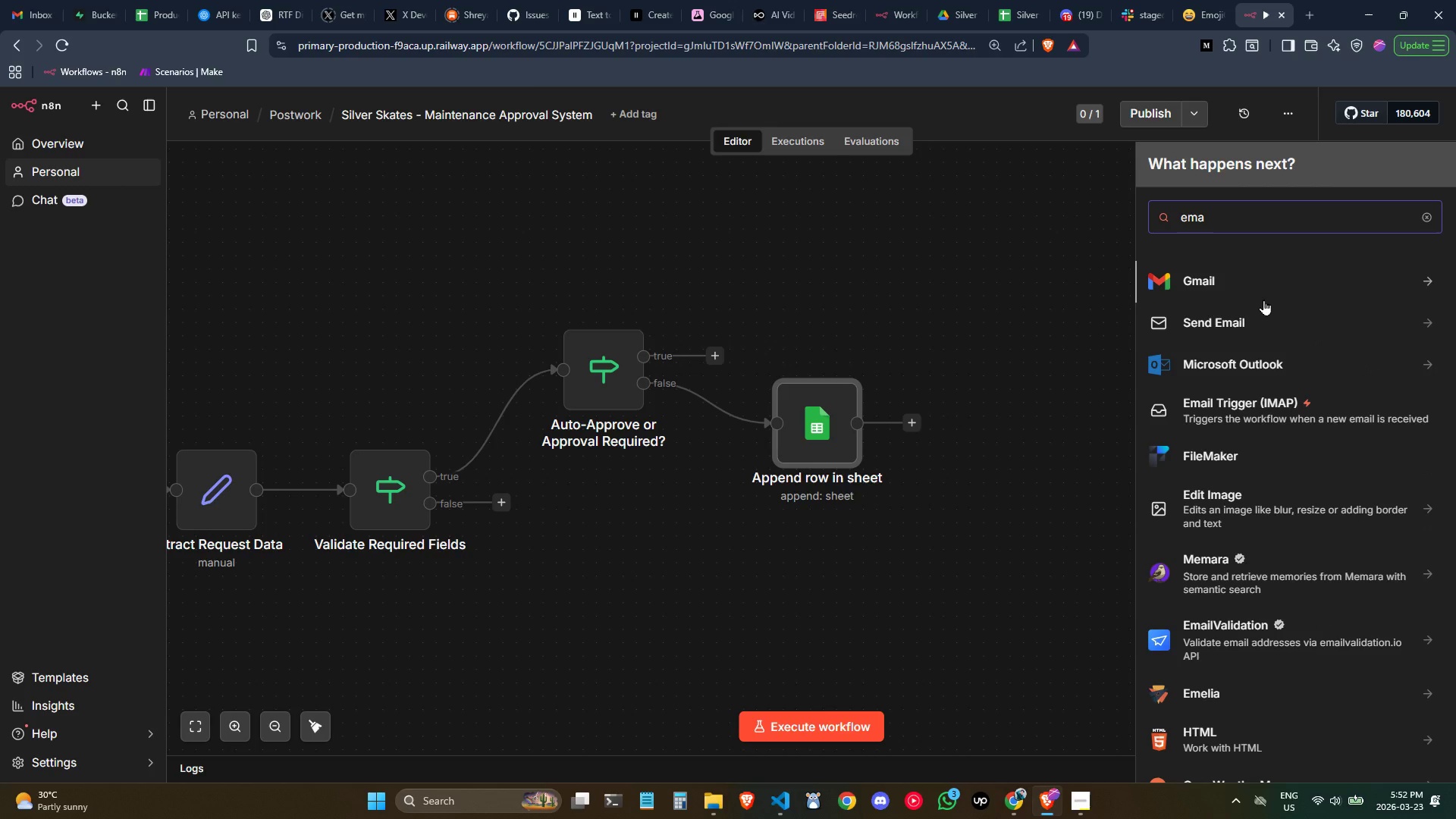 
mouse_move([1240, 306])
 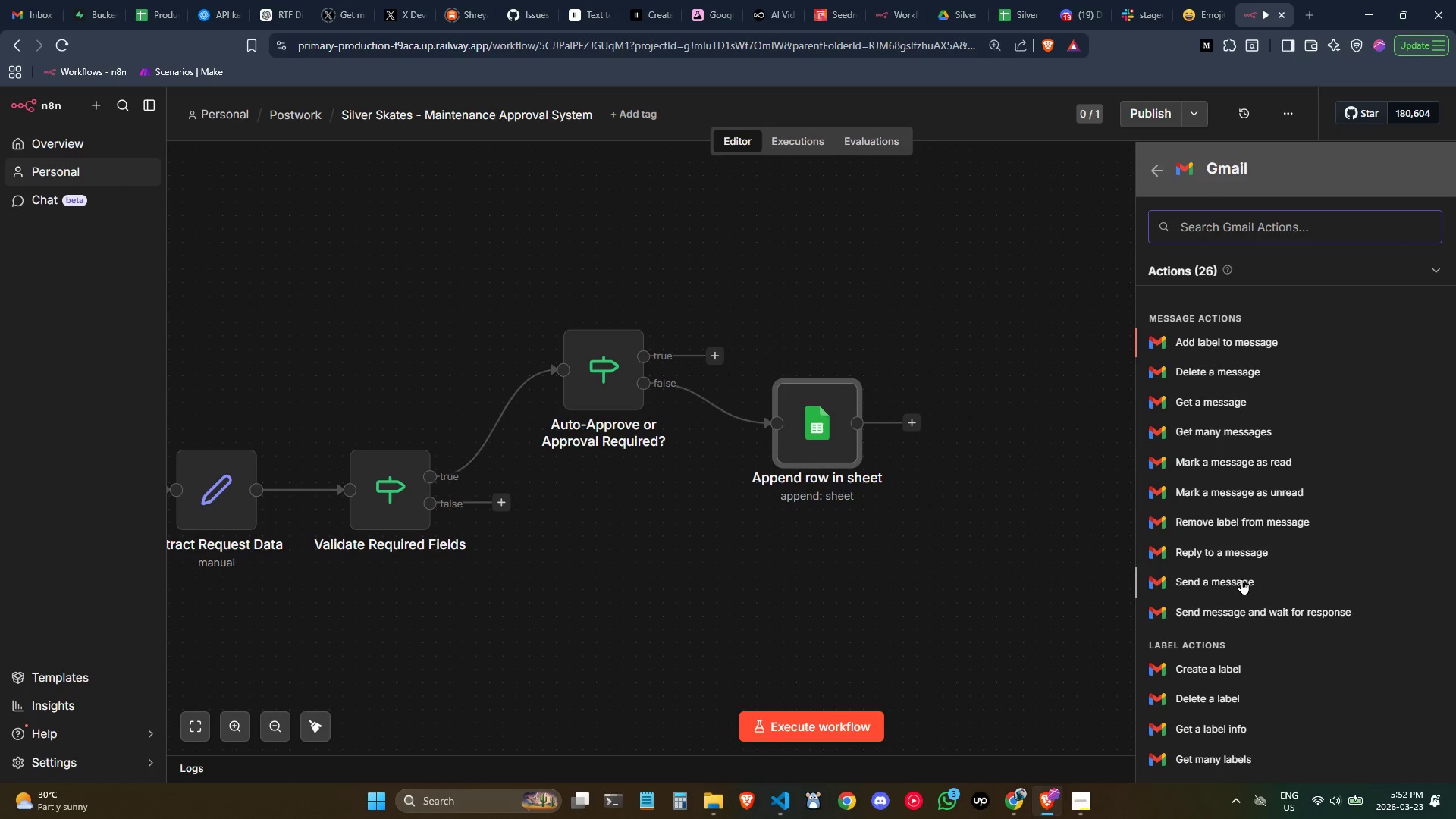 
left_click([1241, 579])
 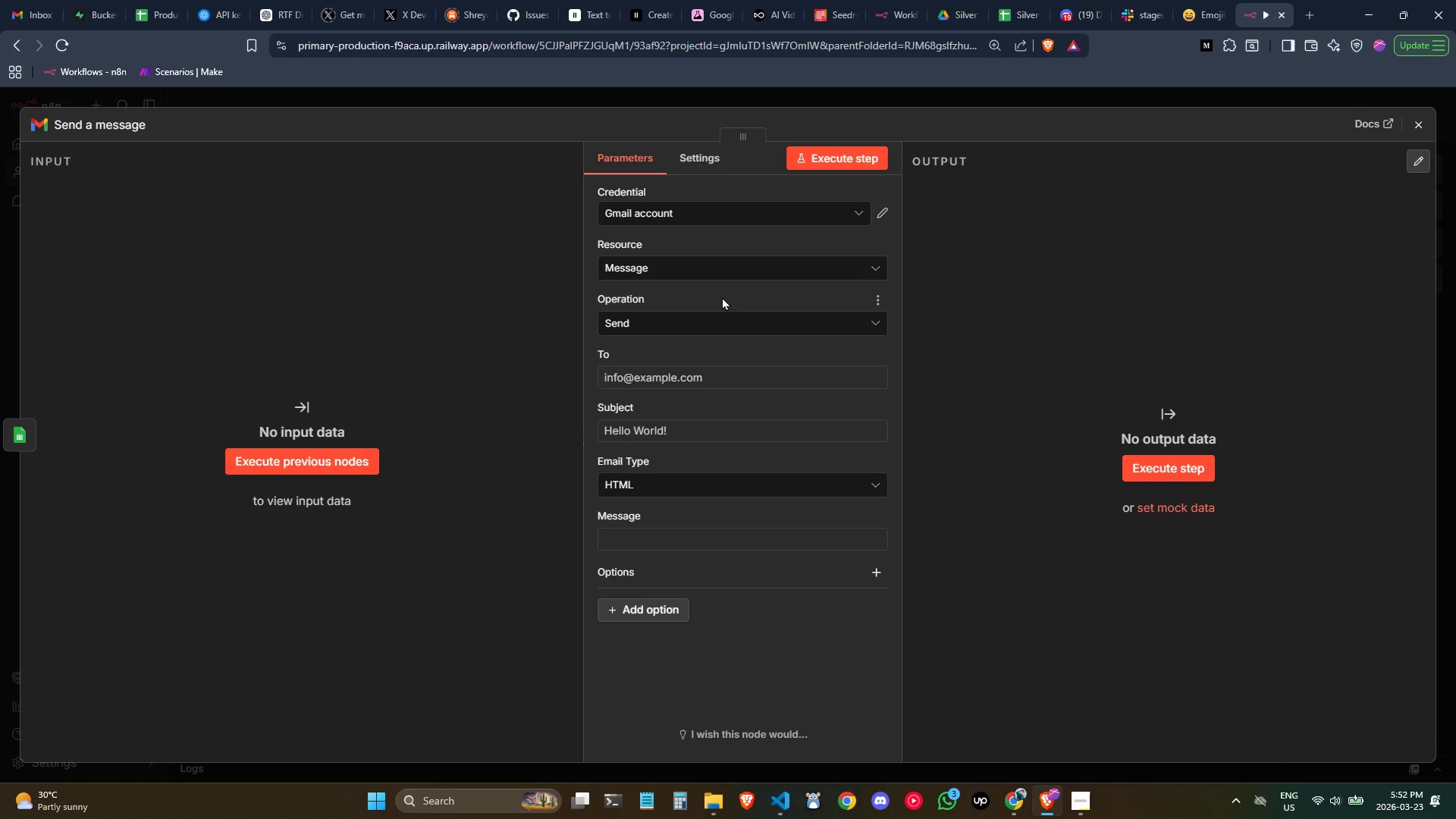 
left_click([720, 374])
 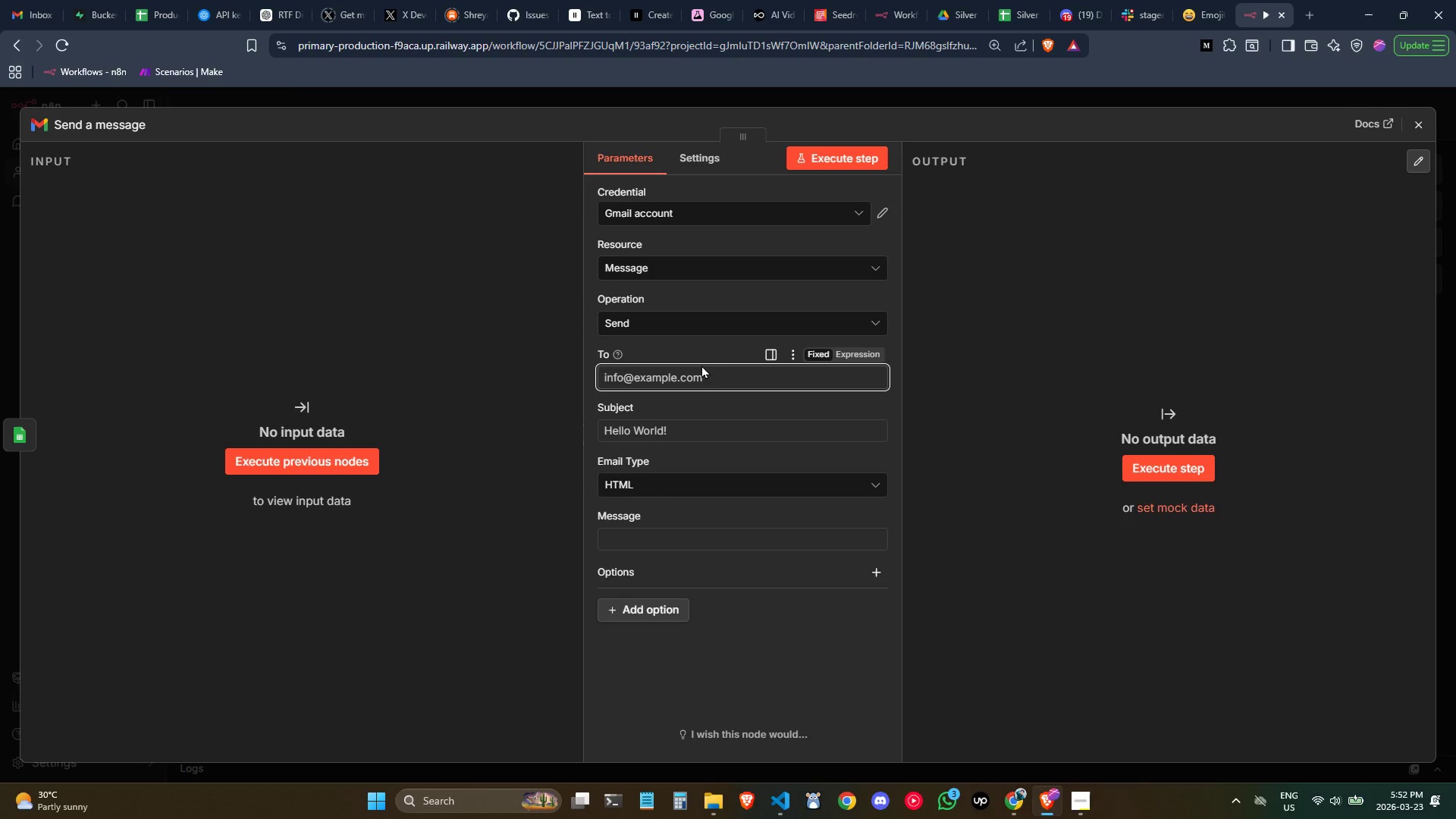 
wait(6.38)
 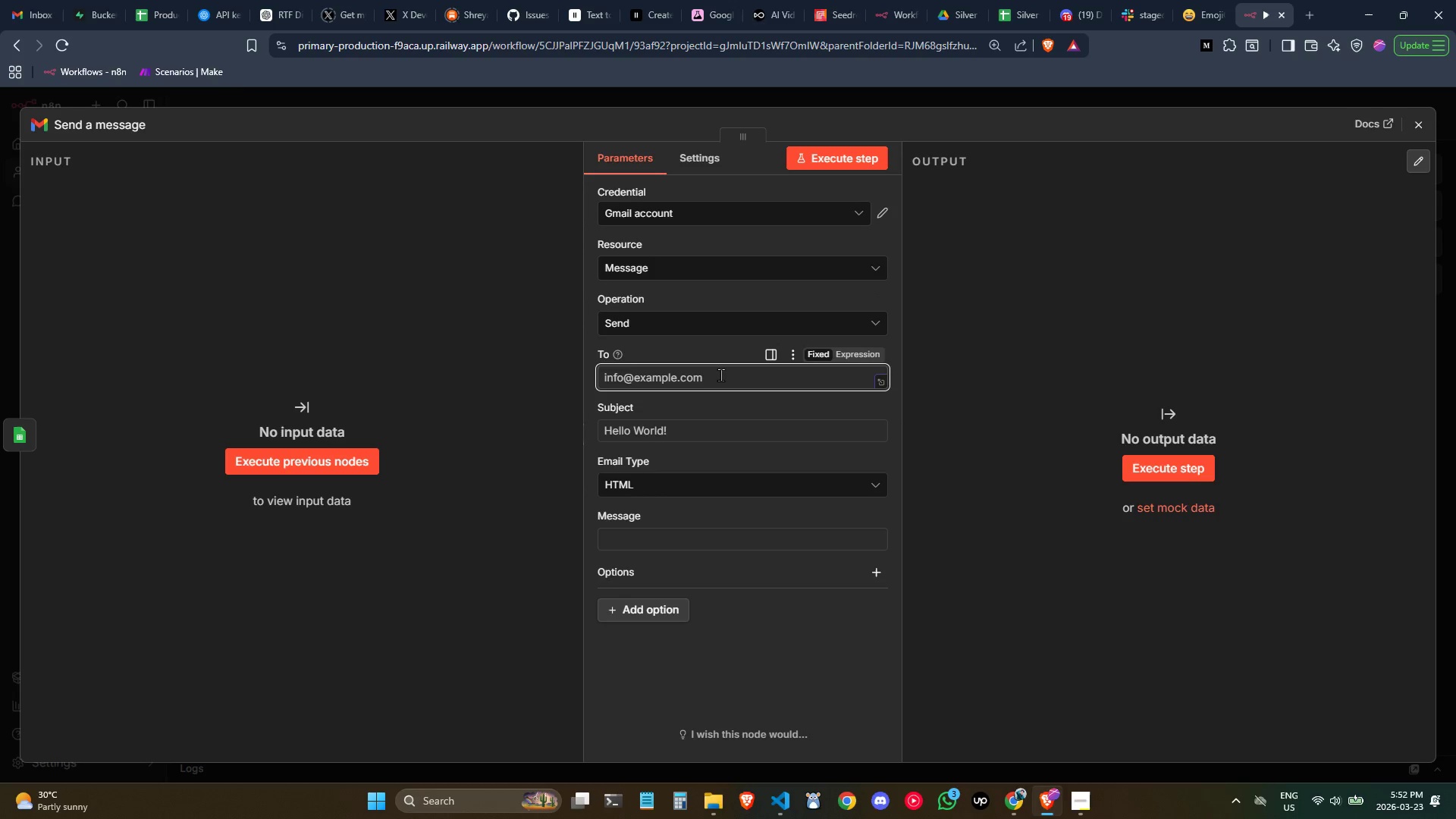 
left_click([851, 359])
 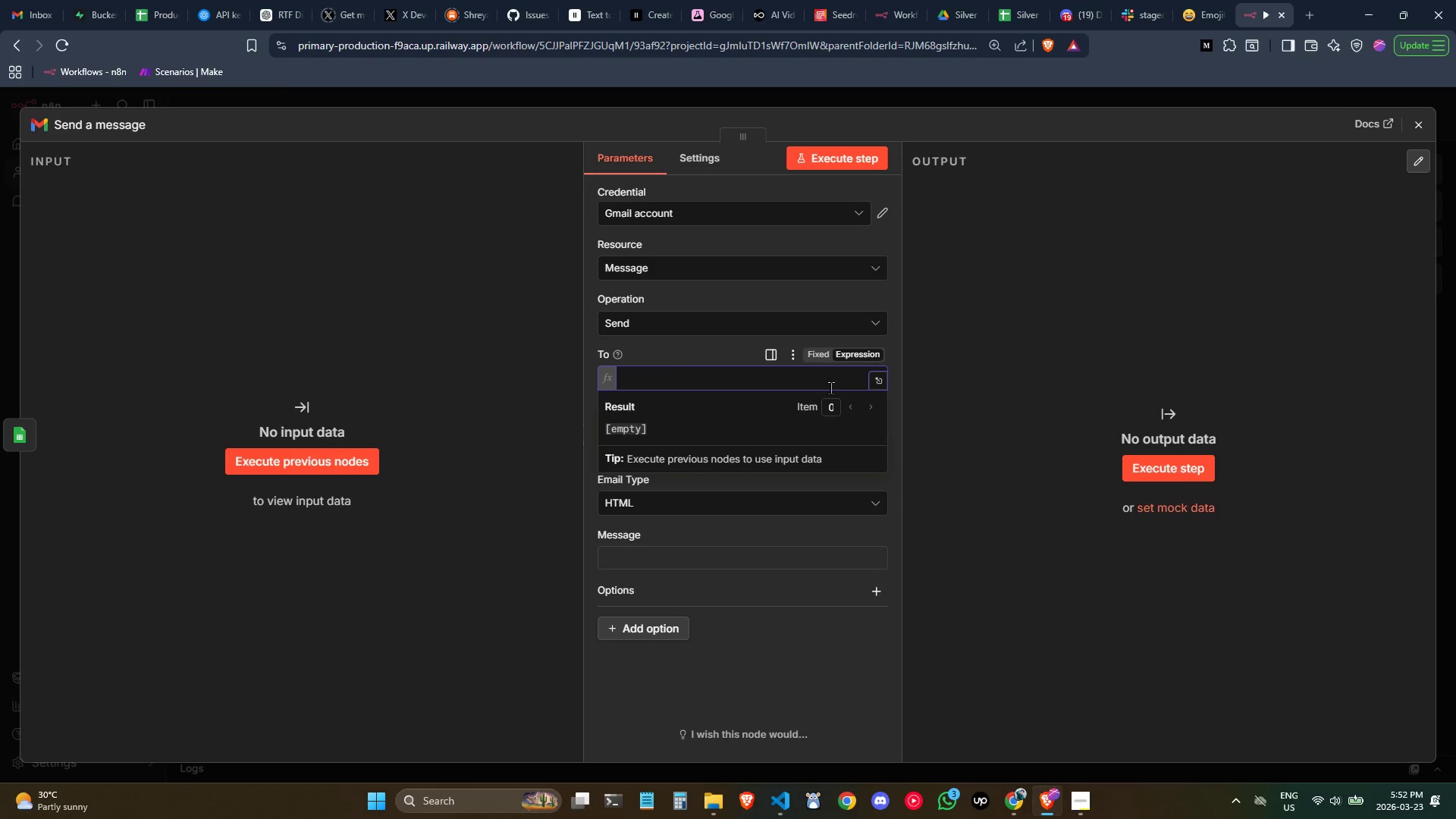 
type({{)
key(Tab)
type(.customerEmail)
 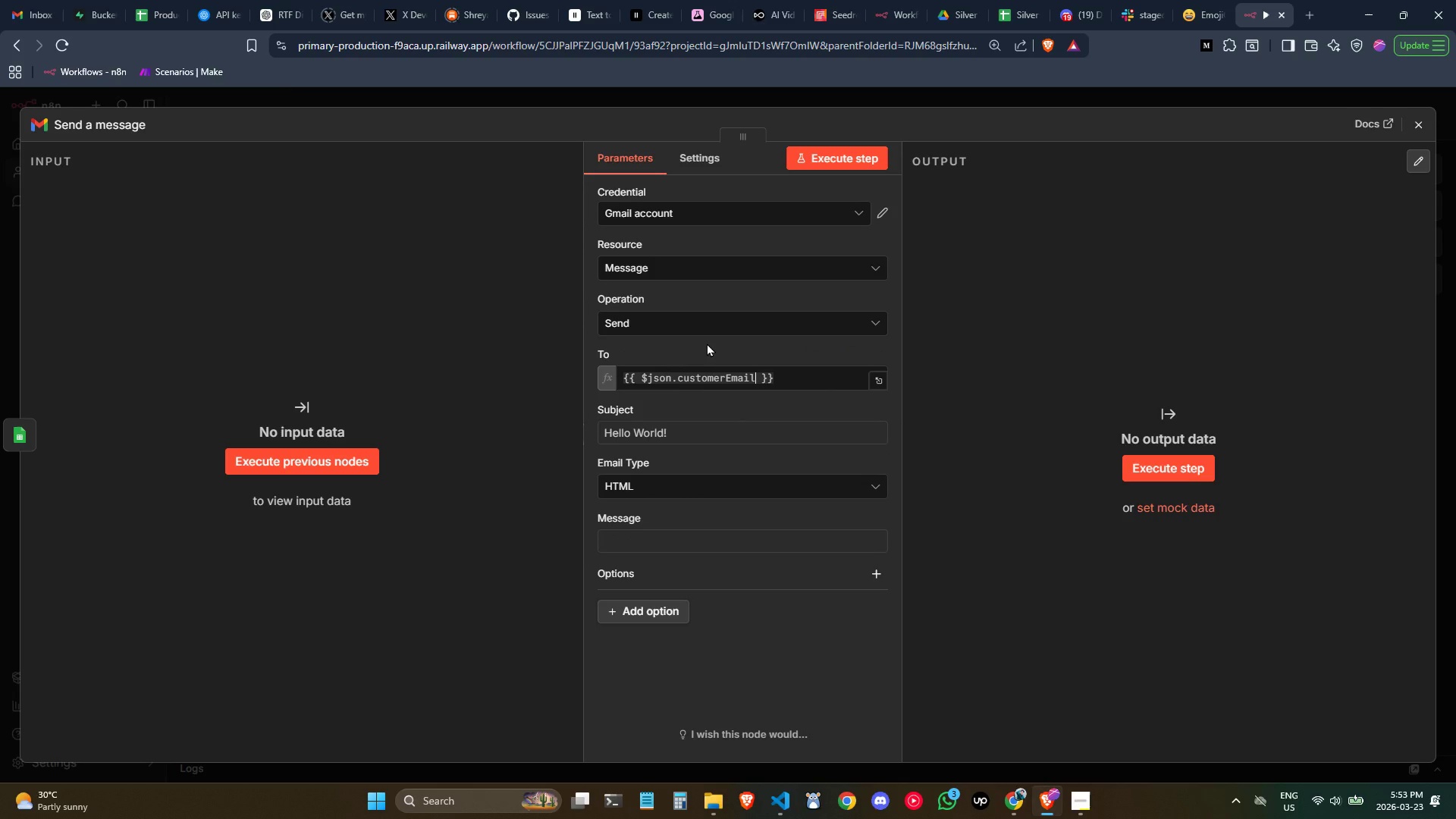 
wait(7.08)
 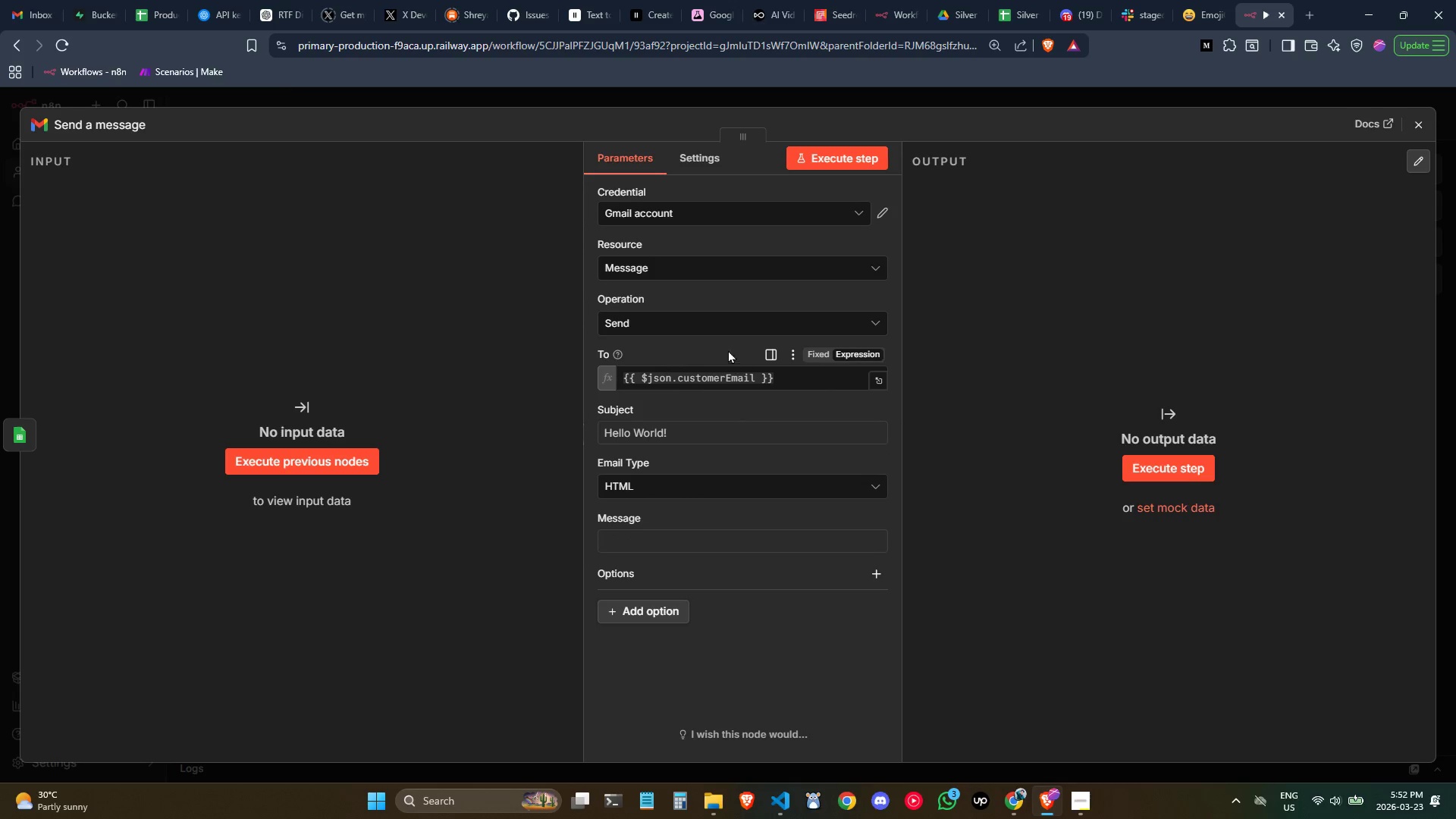 
left_click([691, 425])
 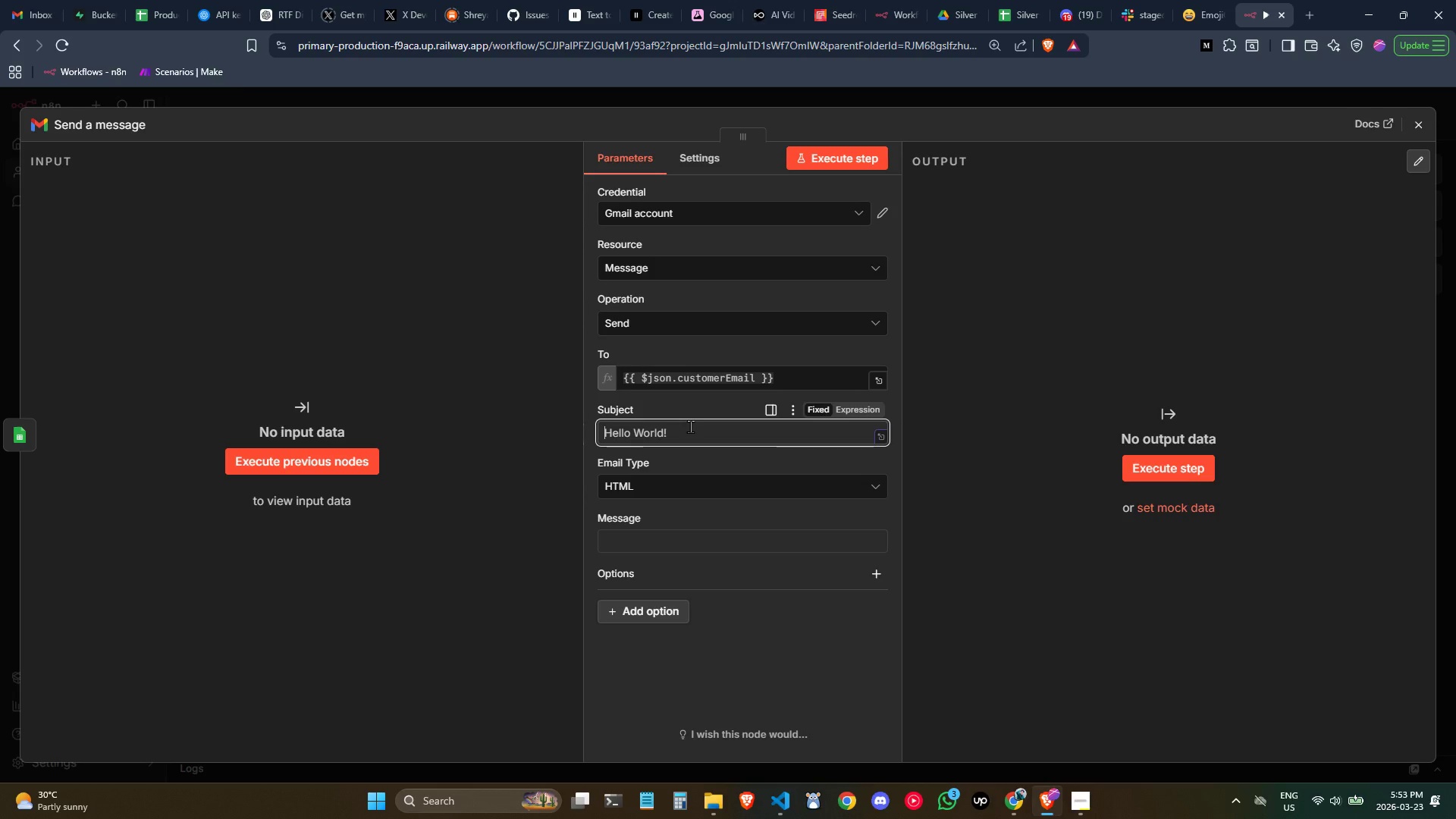 
wait(6.08)
 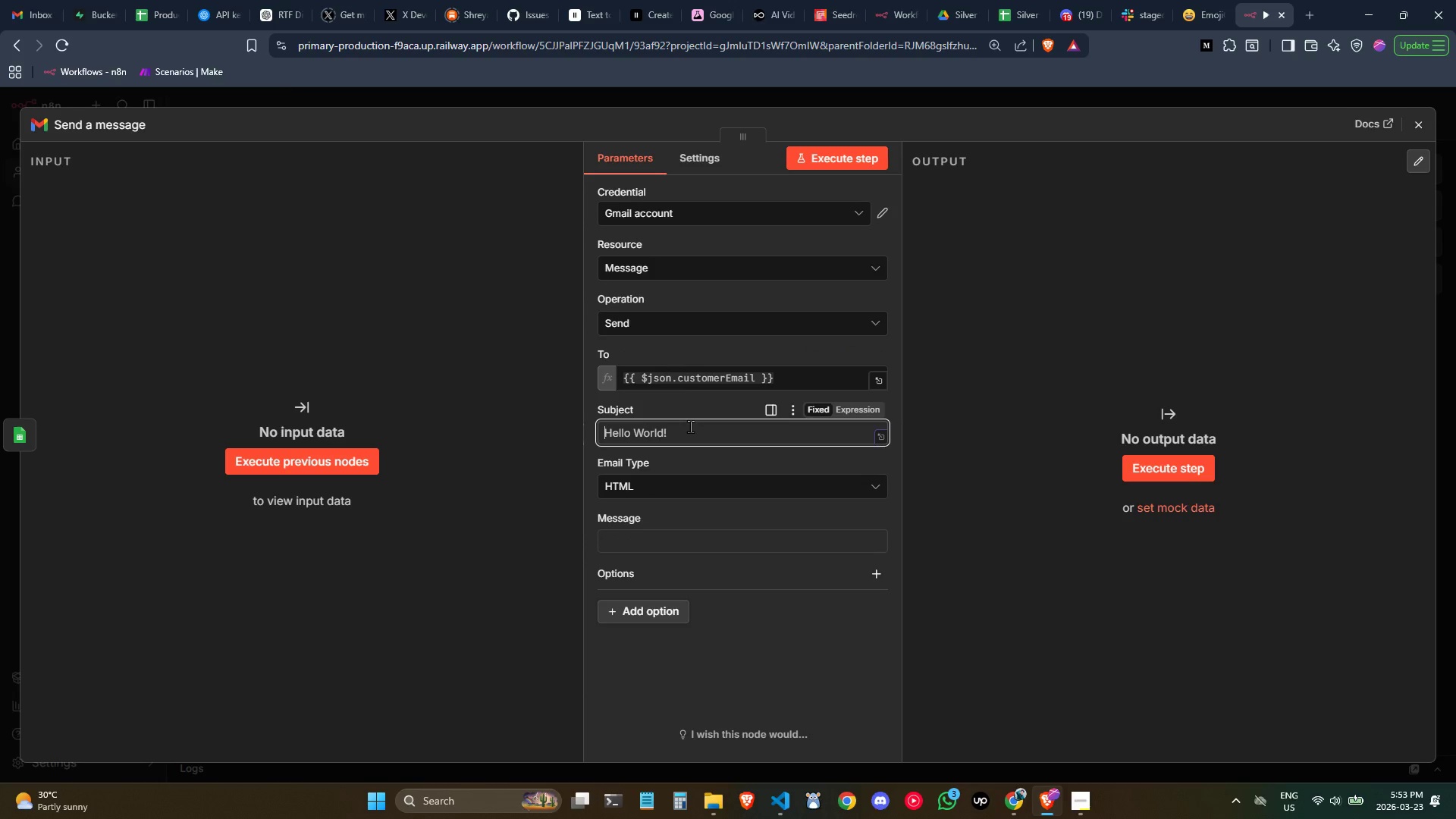 
hold_key(key=ControlLeft, duration=0.39)
 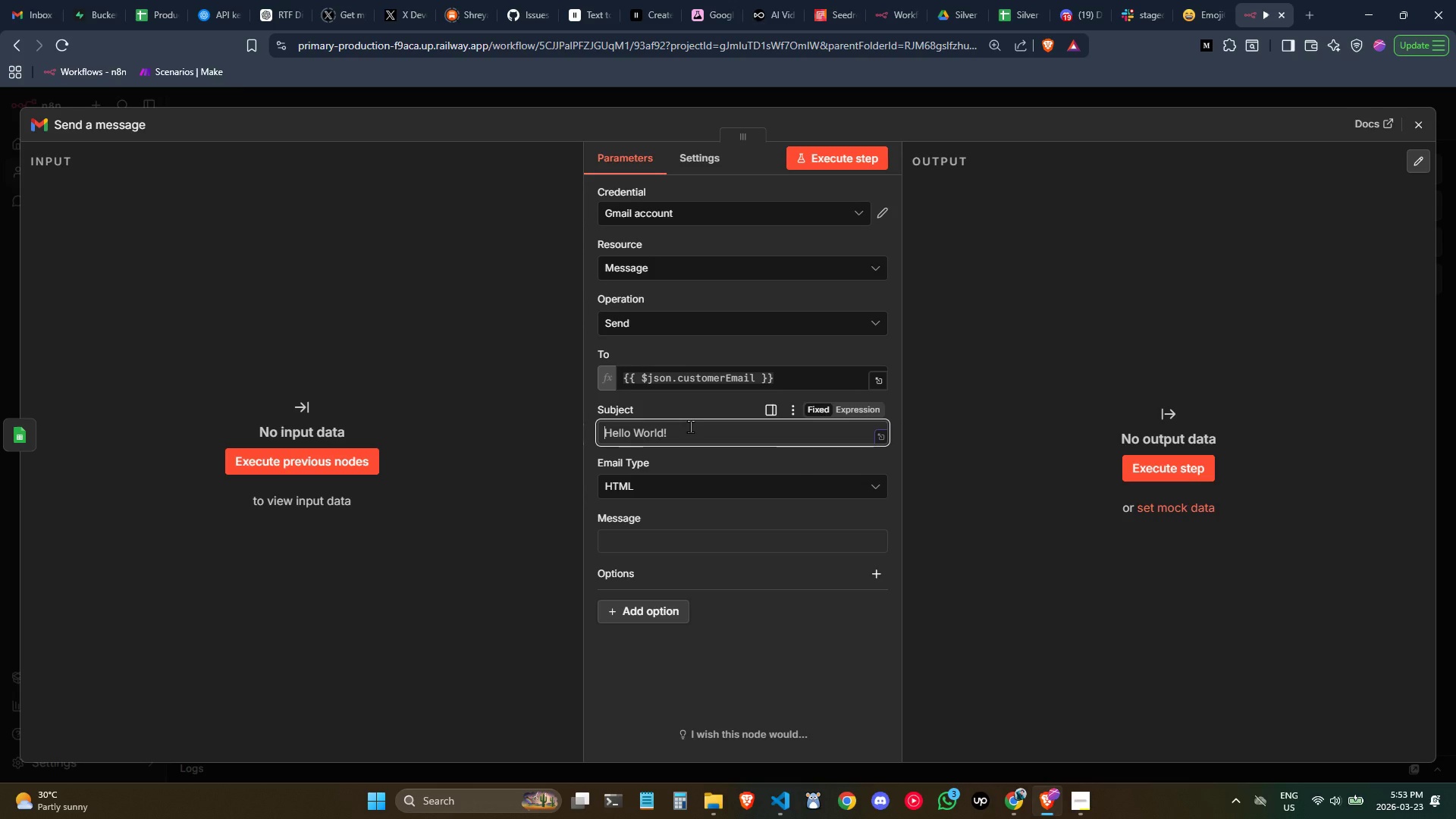 
key(Control+ControlLeft)
 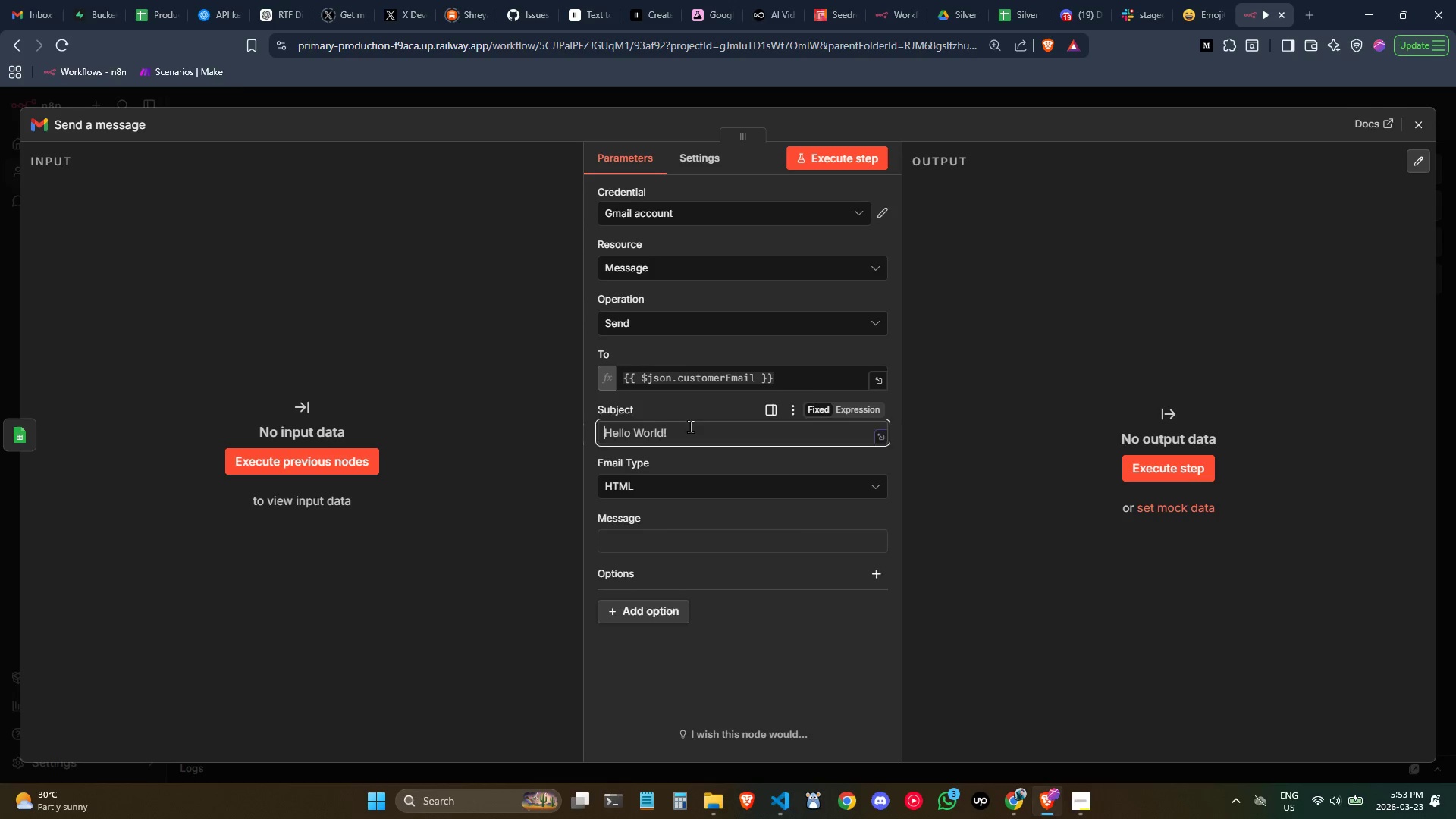 
key(Control+V)
 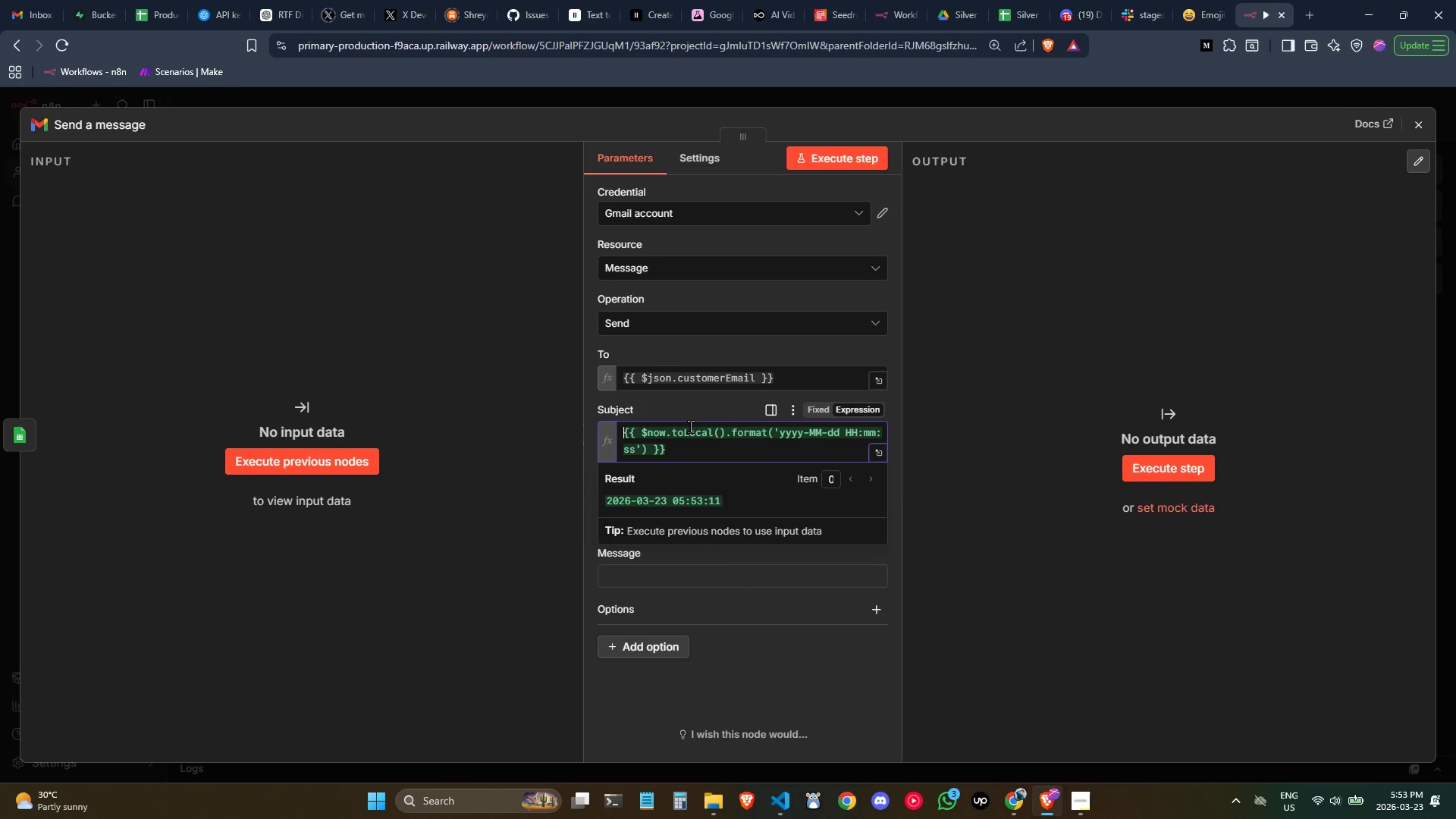 
key(Control+ControlLeft)
 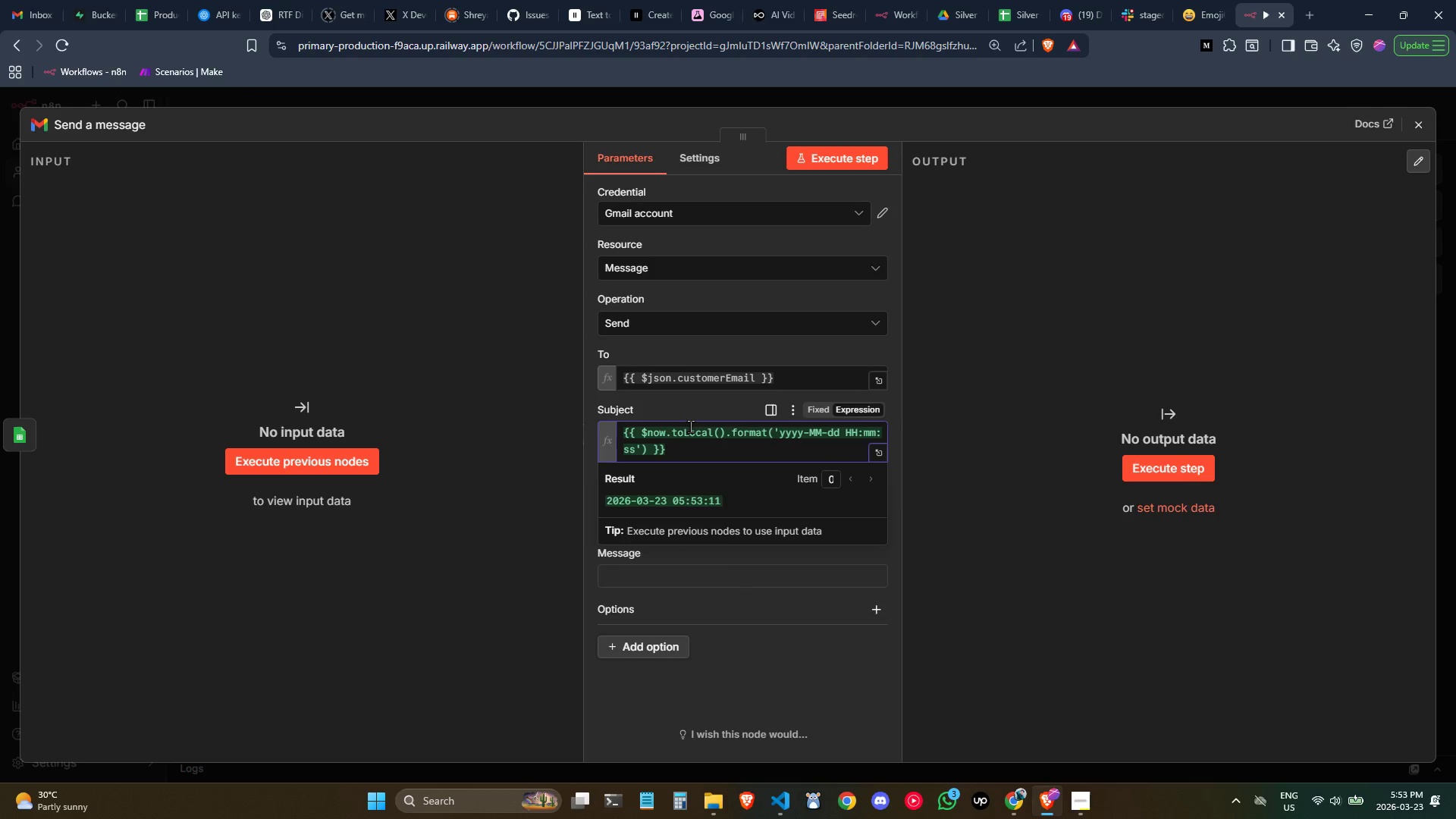 
key(Control+Z)
 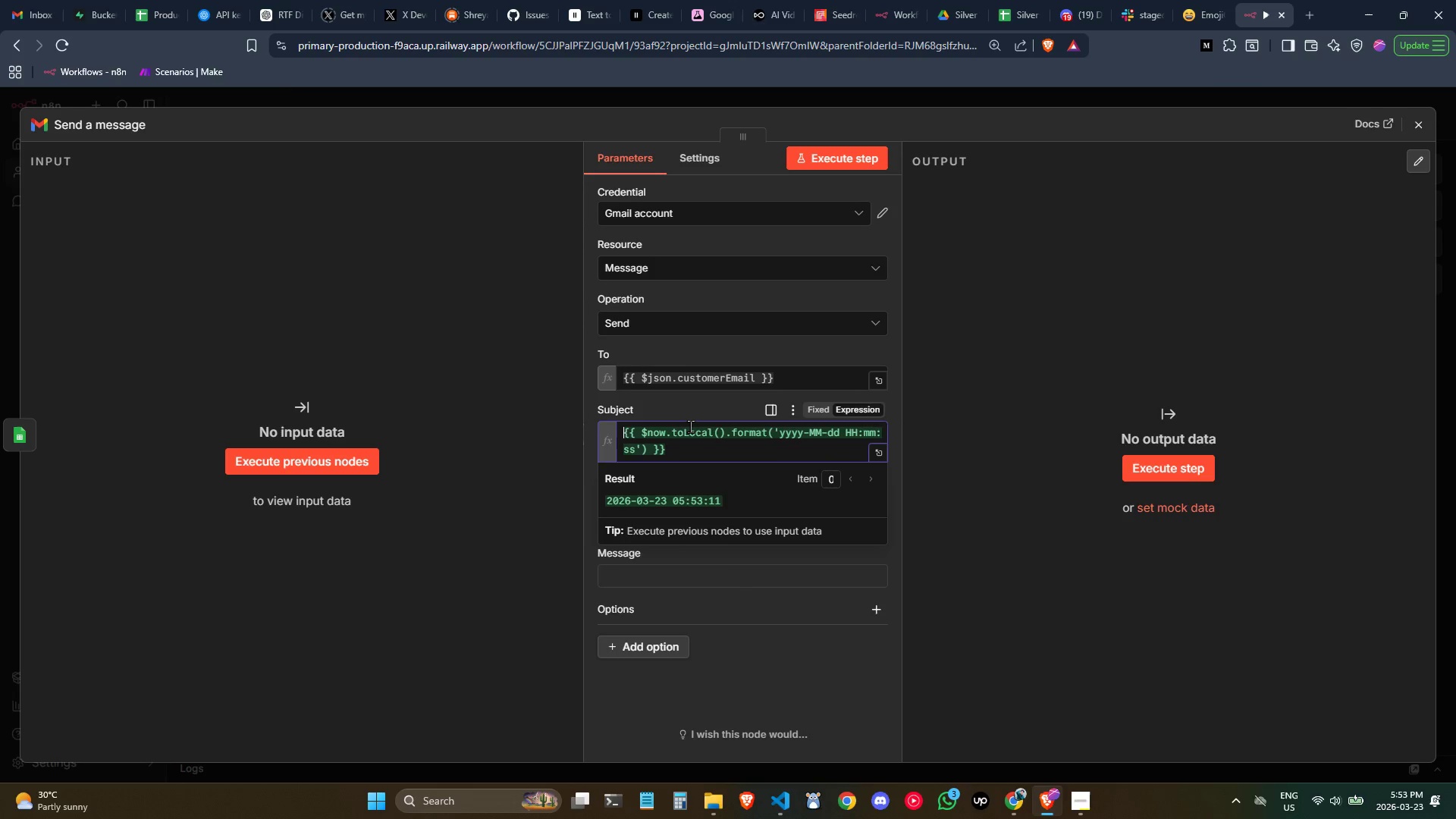 
key(Backspace)
 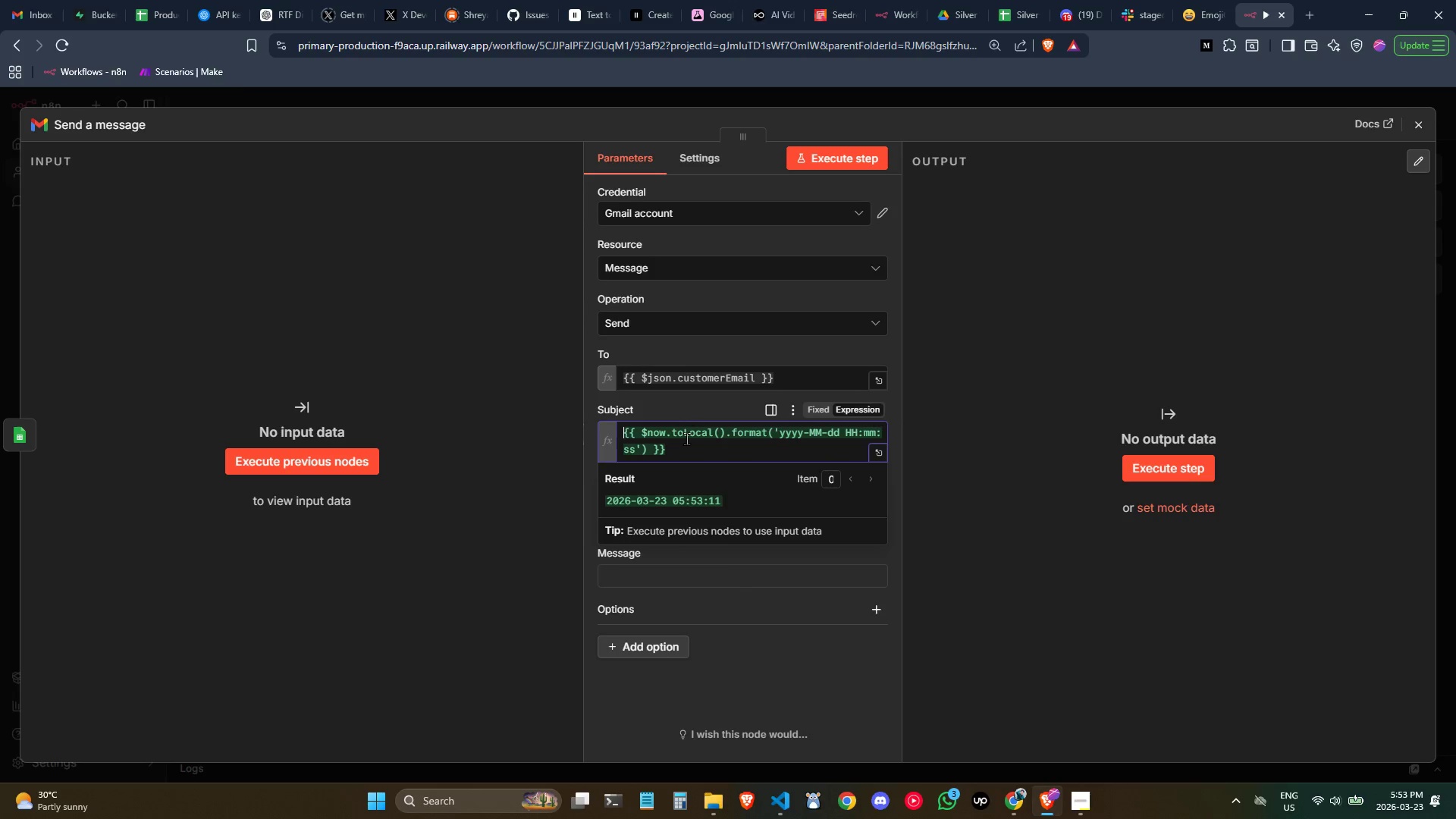 
left_click([695, 446])
 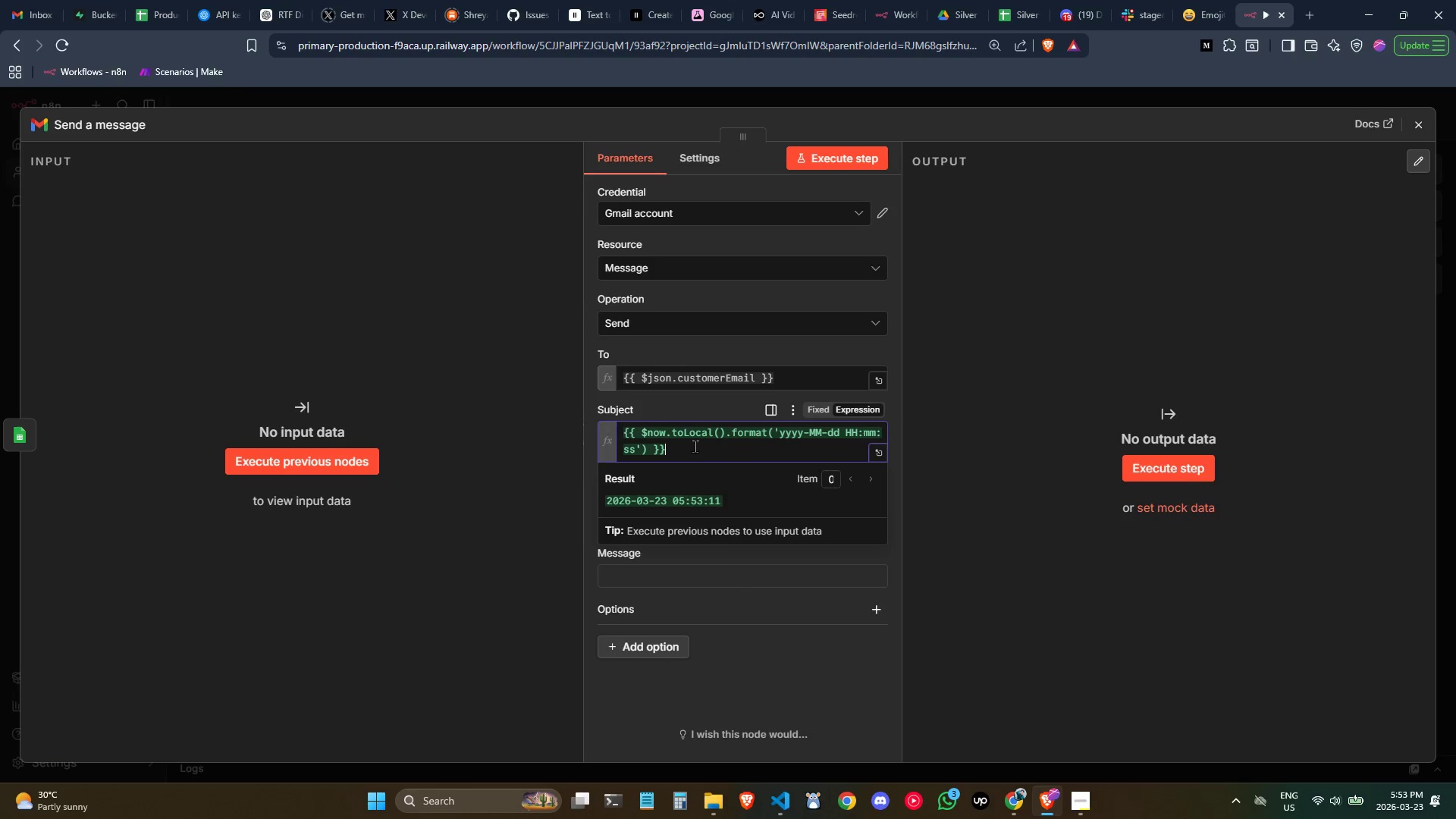 
key(Control+ControlLeft)
 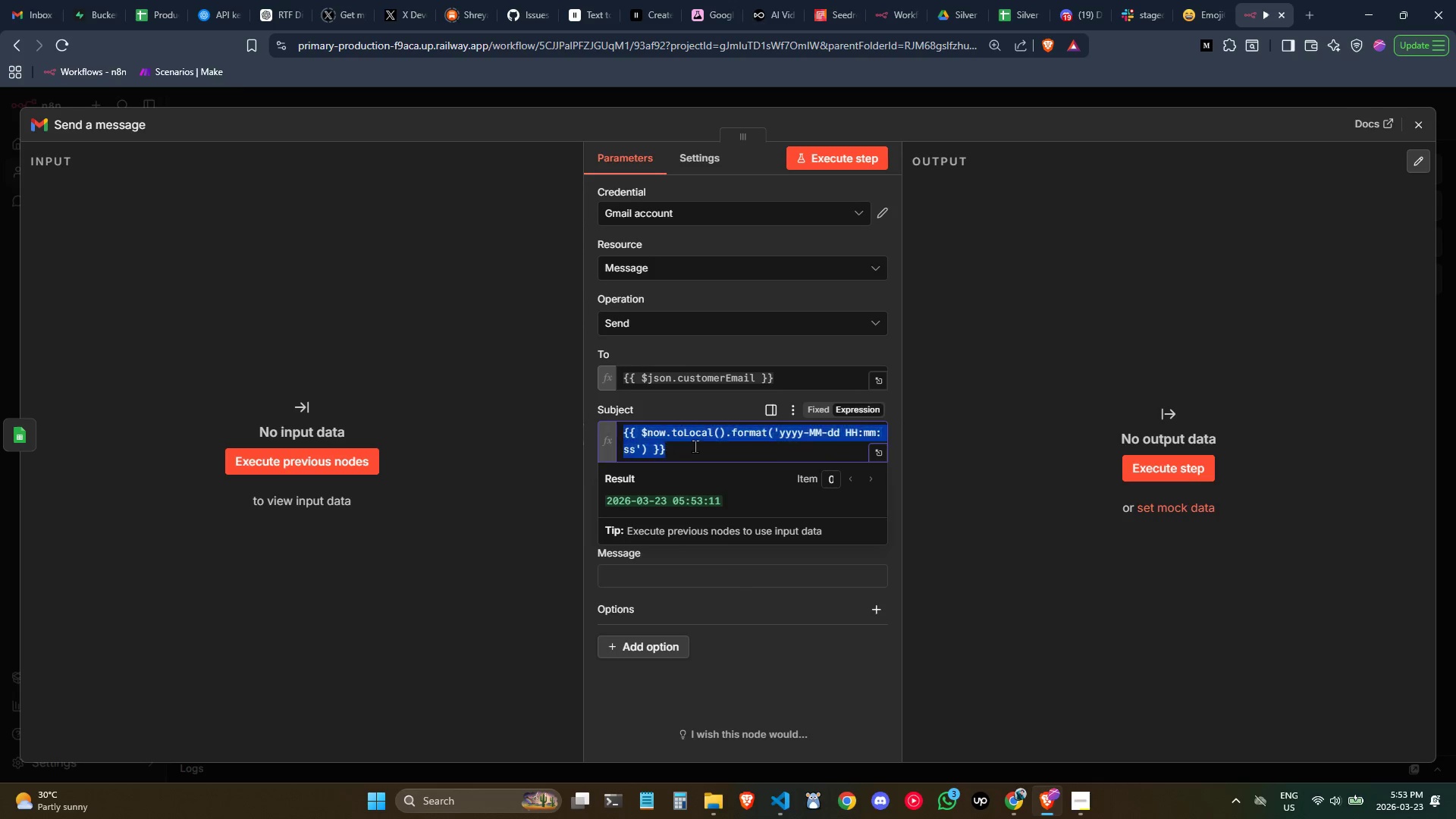 
key(Control+A)
 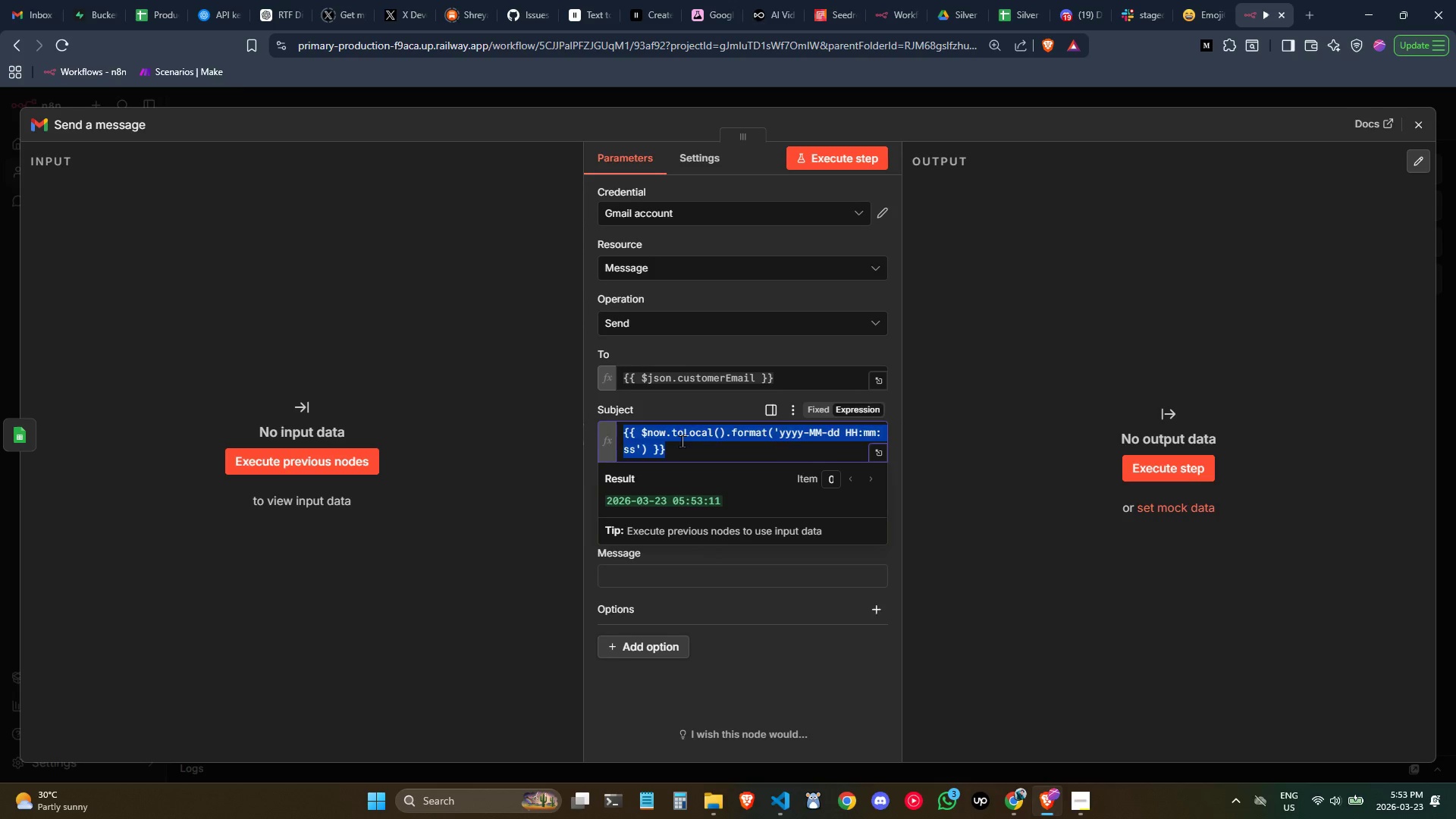 
key(Backspace)
 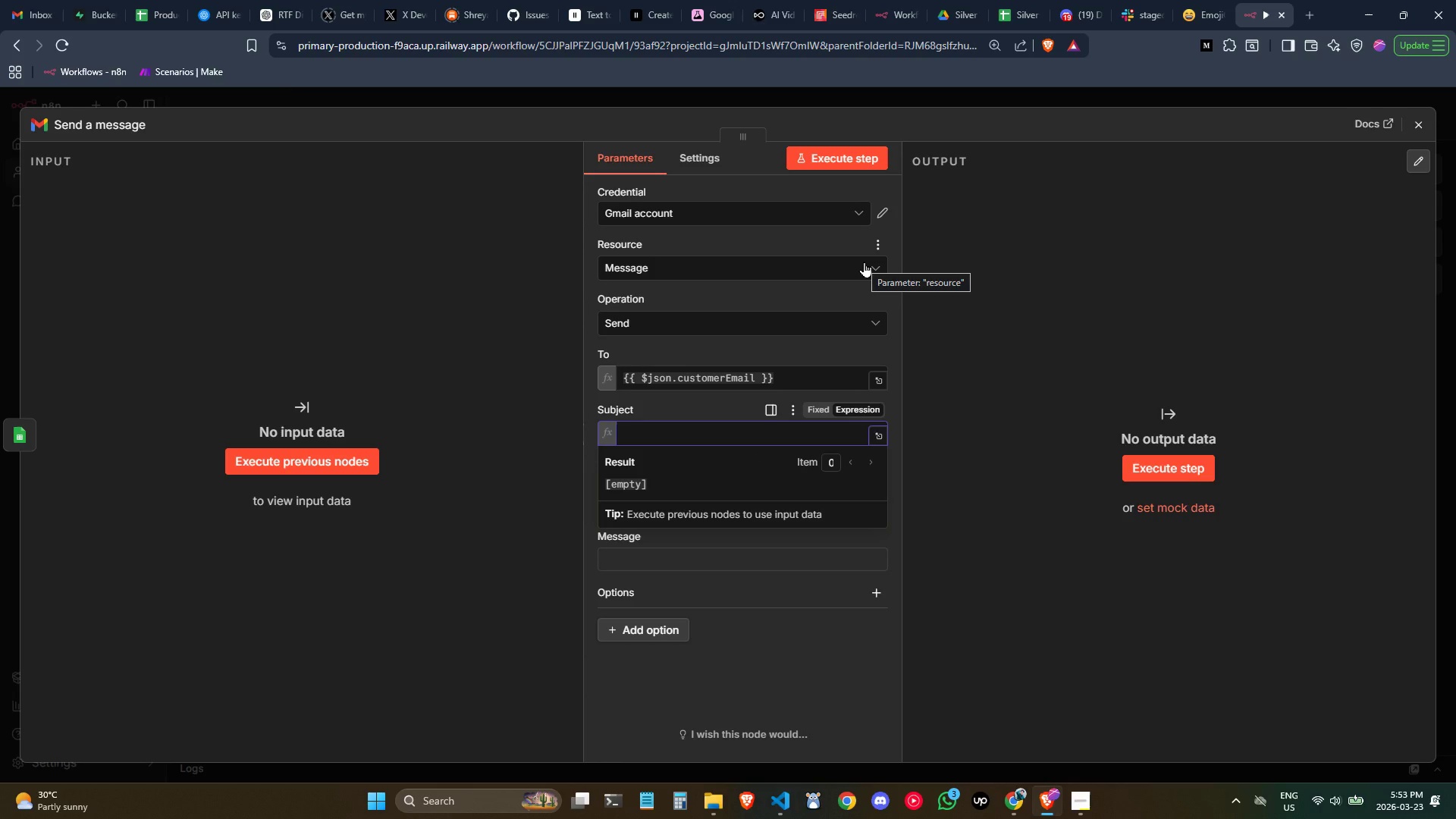 
wait(21.59)
 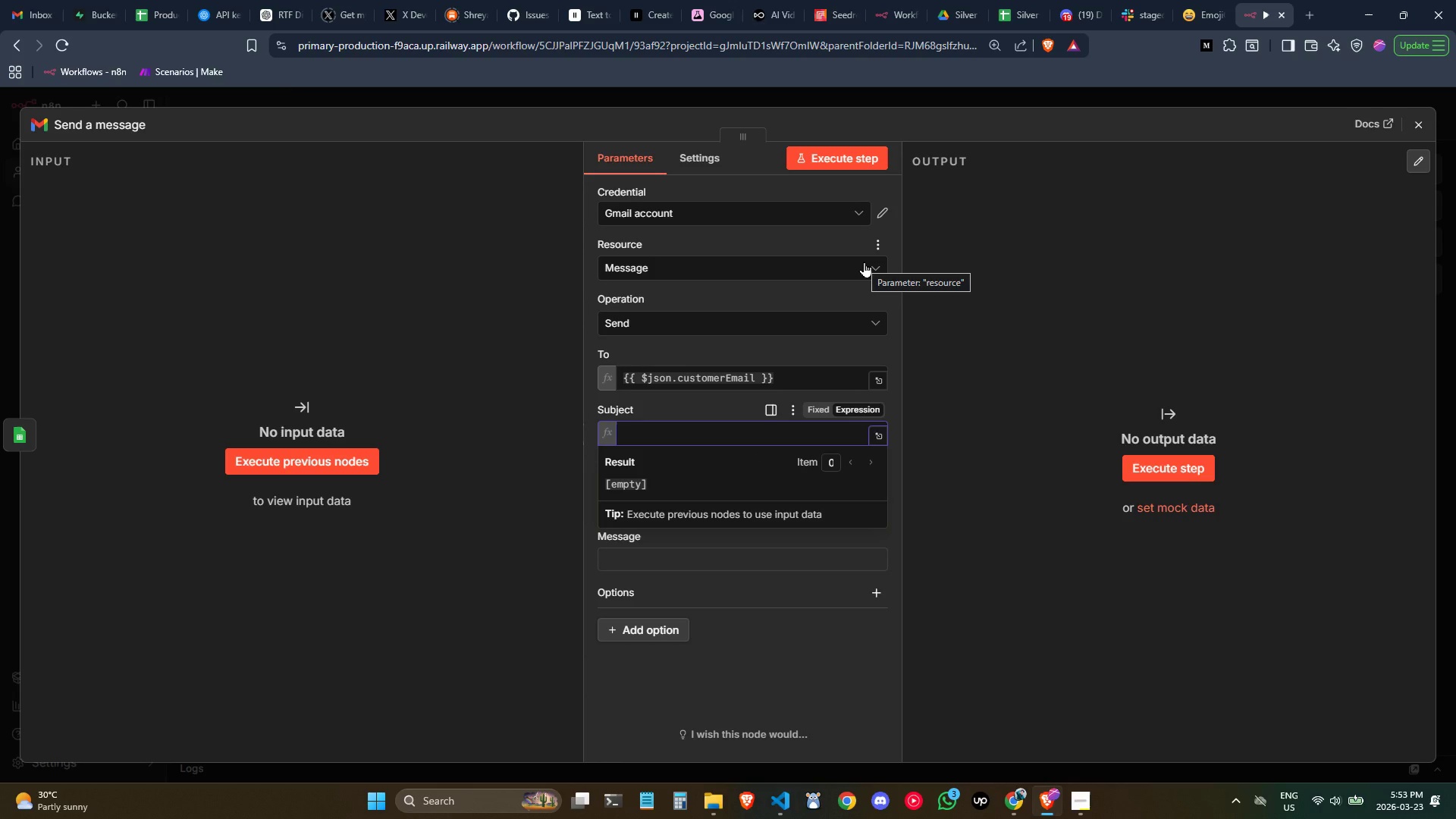 
left_click([1081, 793])